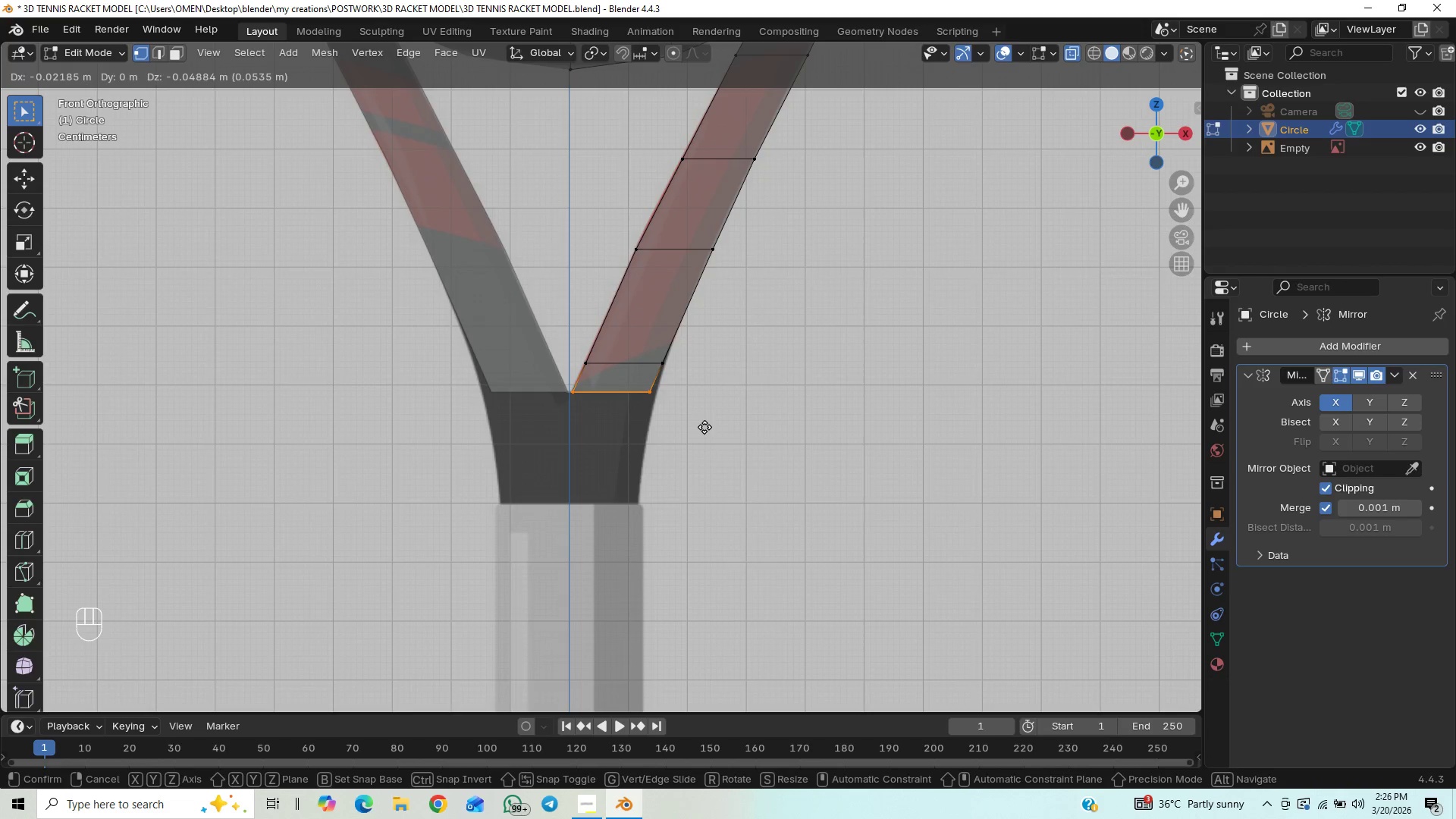 
wait(7.89)
 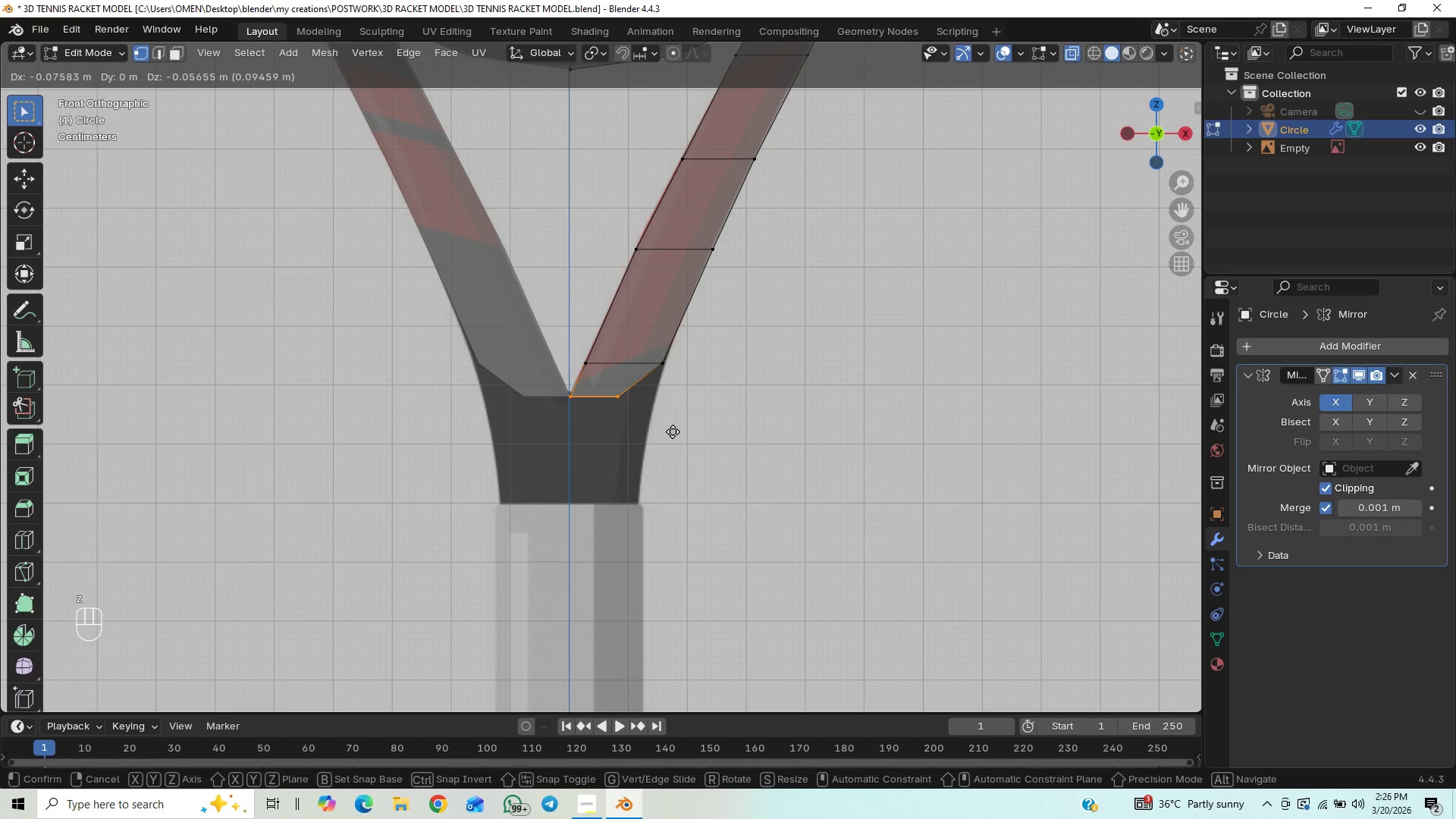 
hold_key(key=ShiftLeft, duration=1.5)
 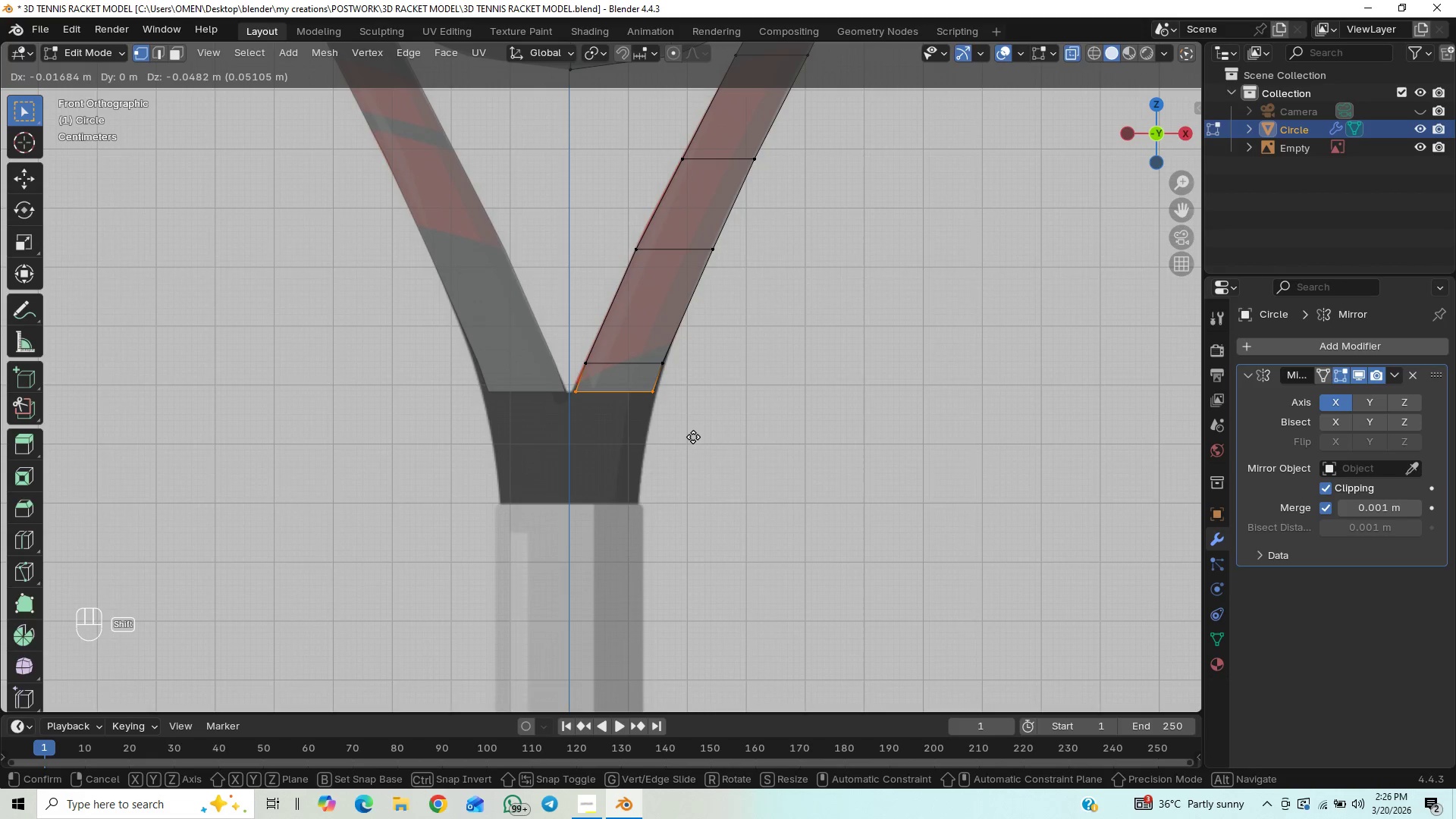 
hold_key(key=ShiftLeft, duration=1.5)
 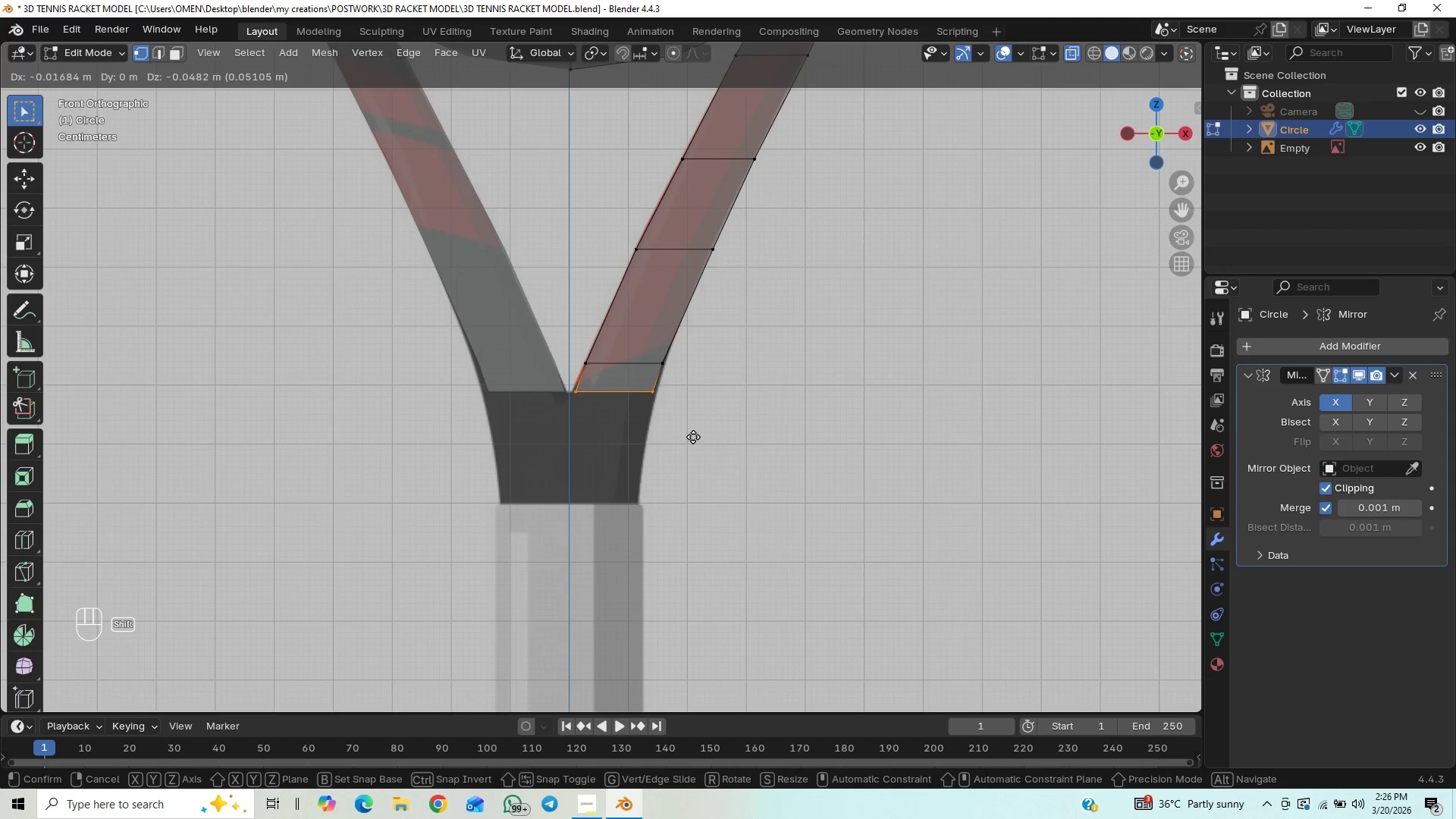 
hold_key(key=ShiftLeft, duration=1.52)
 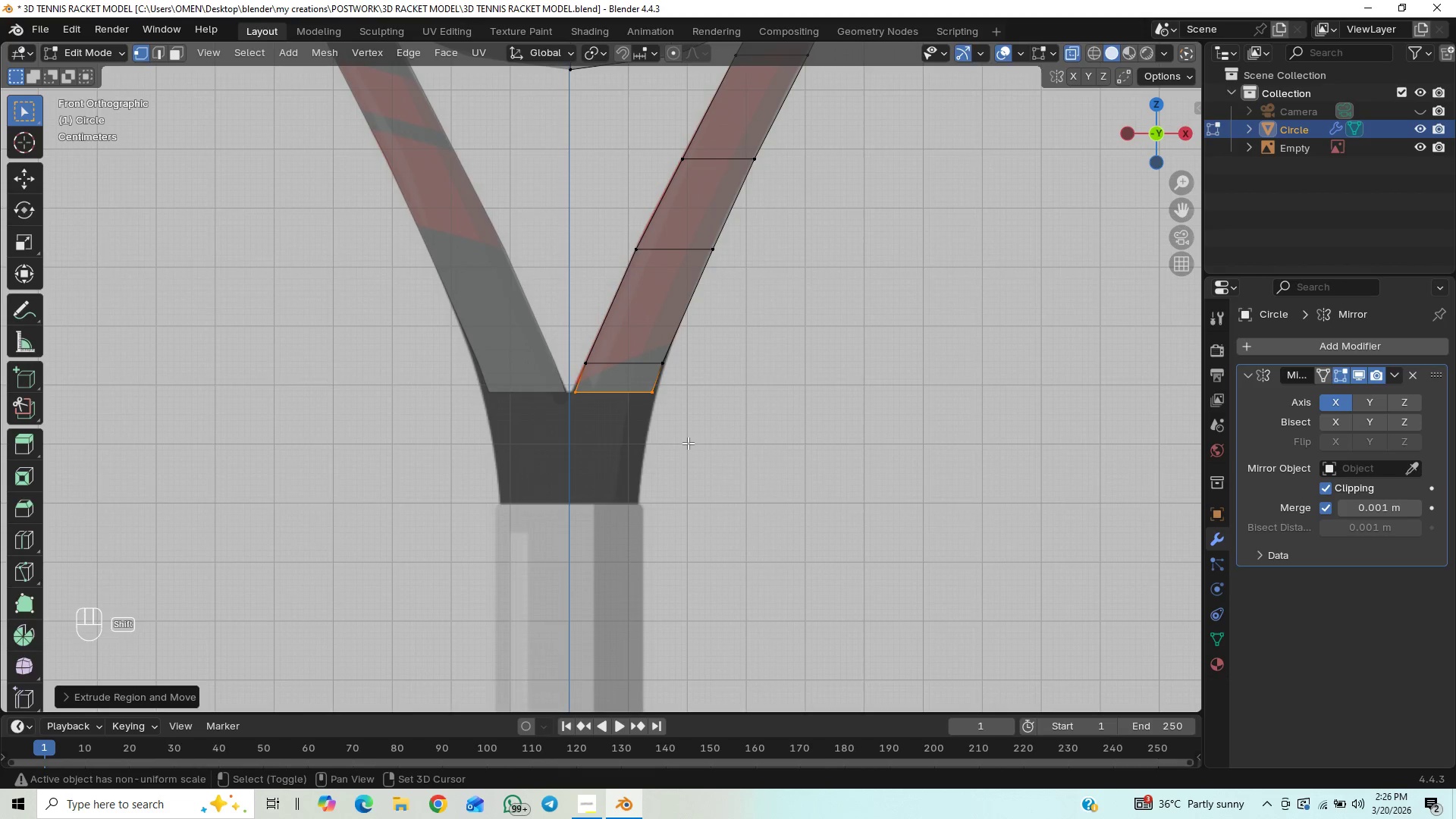 
hold_key(key=ShiftLeft, duration=0.48)
left_click([688, 443])
 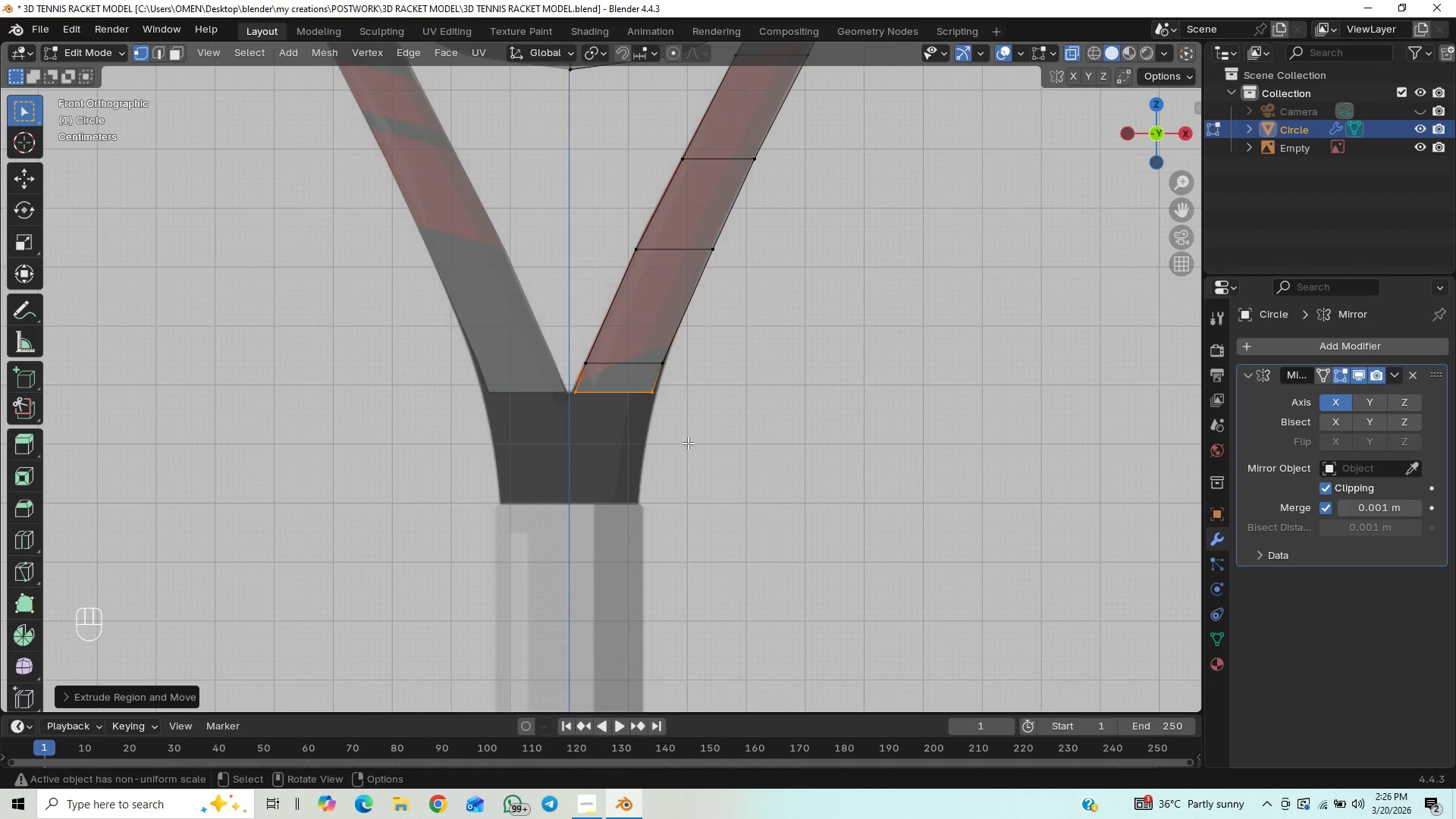 
type(SX)
 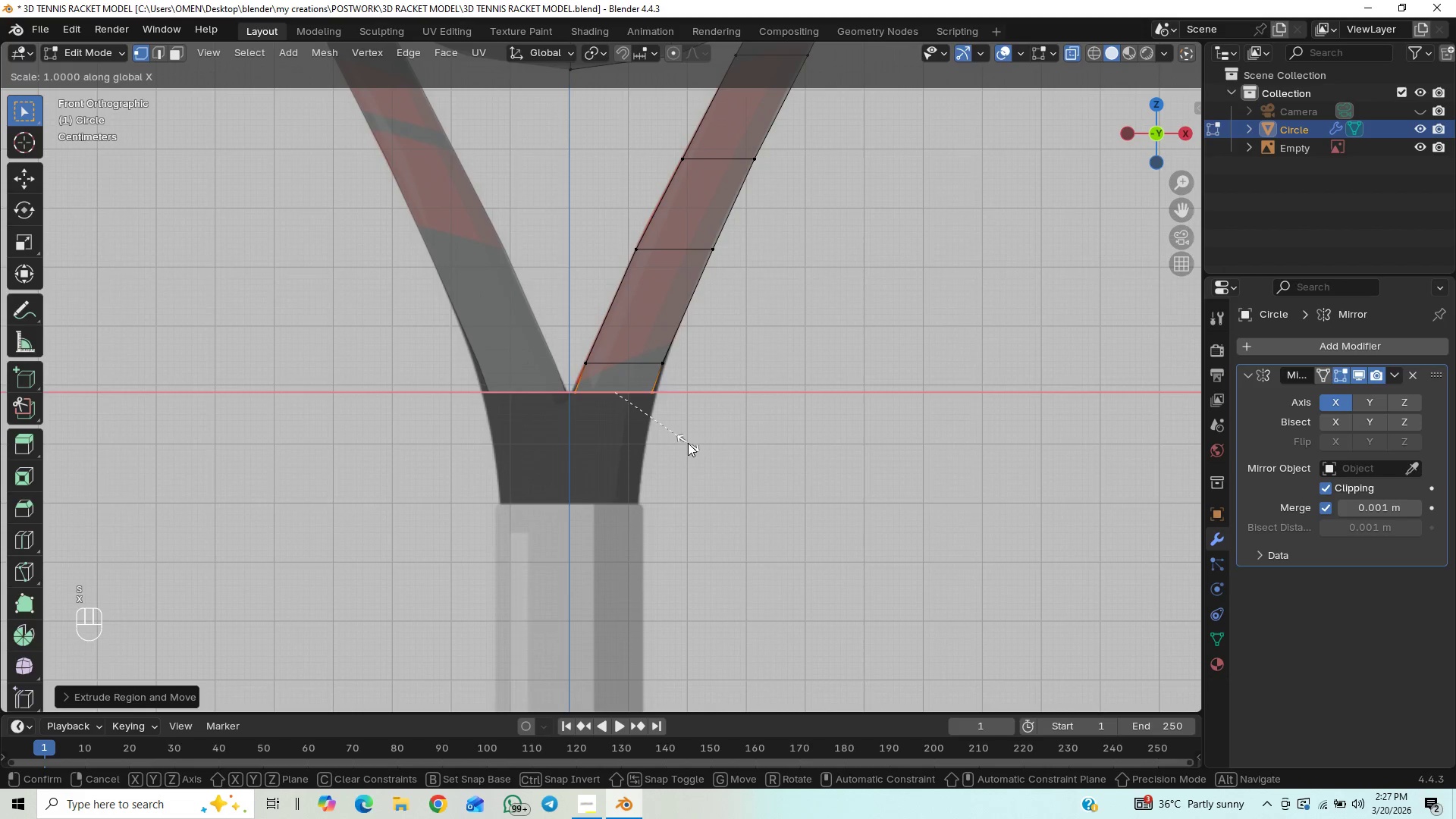 
hold_key(key=ShiftLeft, duration=1.5)
 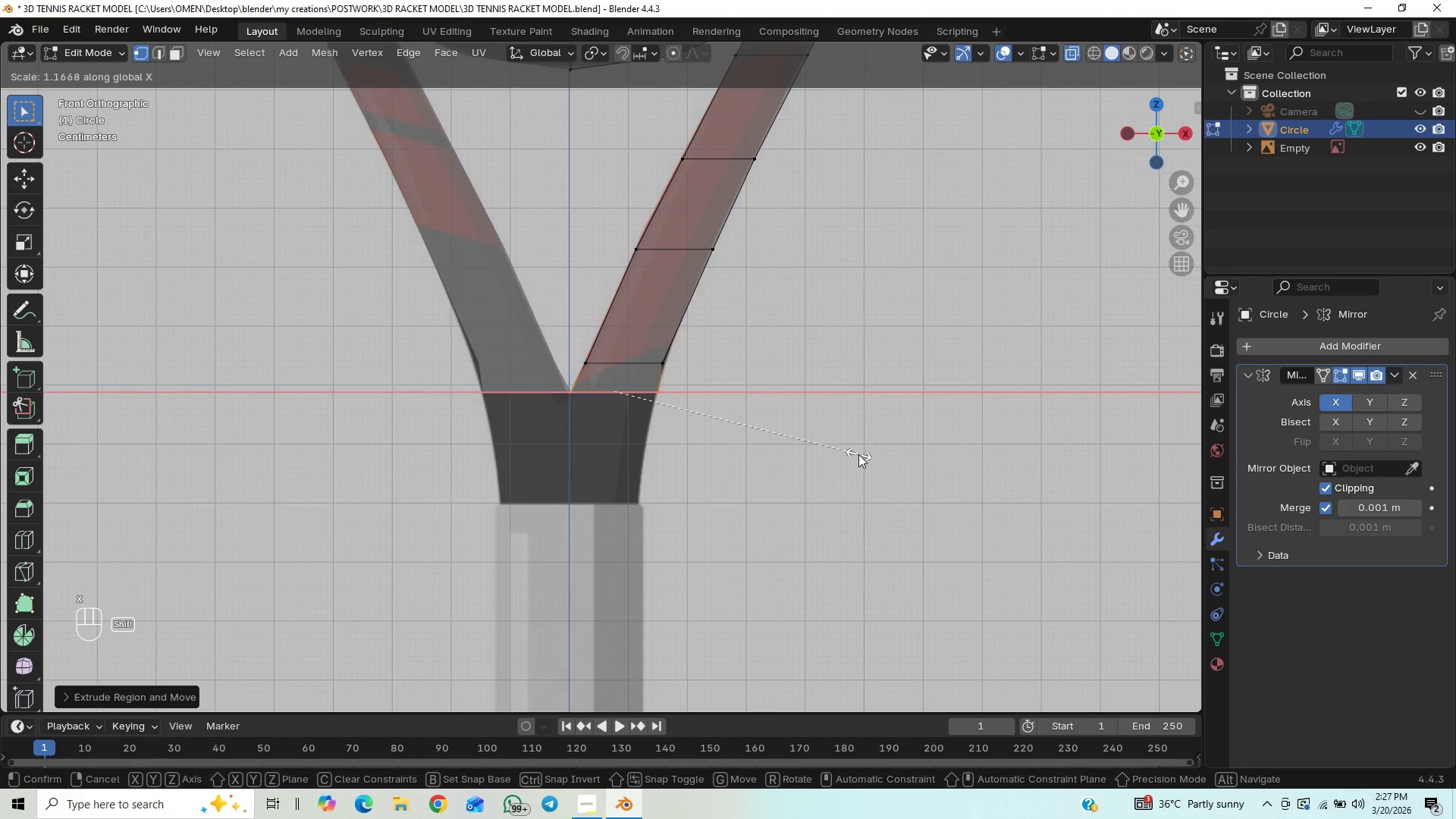 
key(Shift+ShiftLeft)
 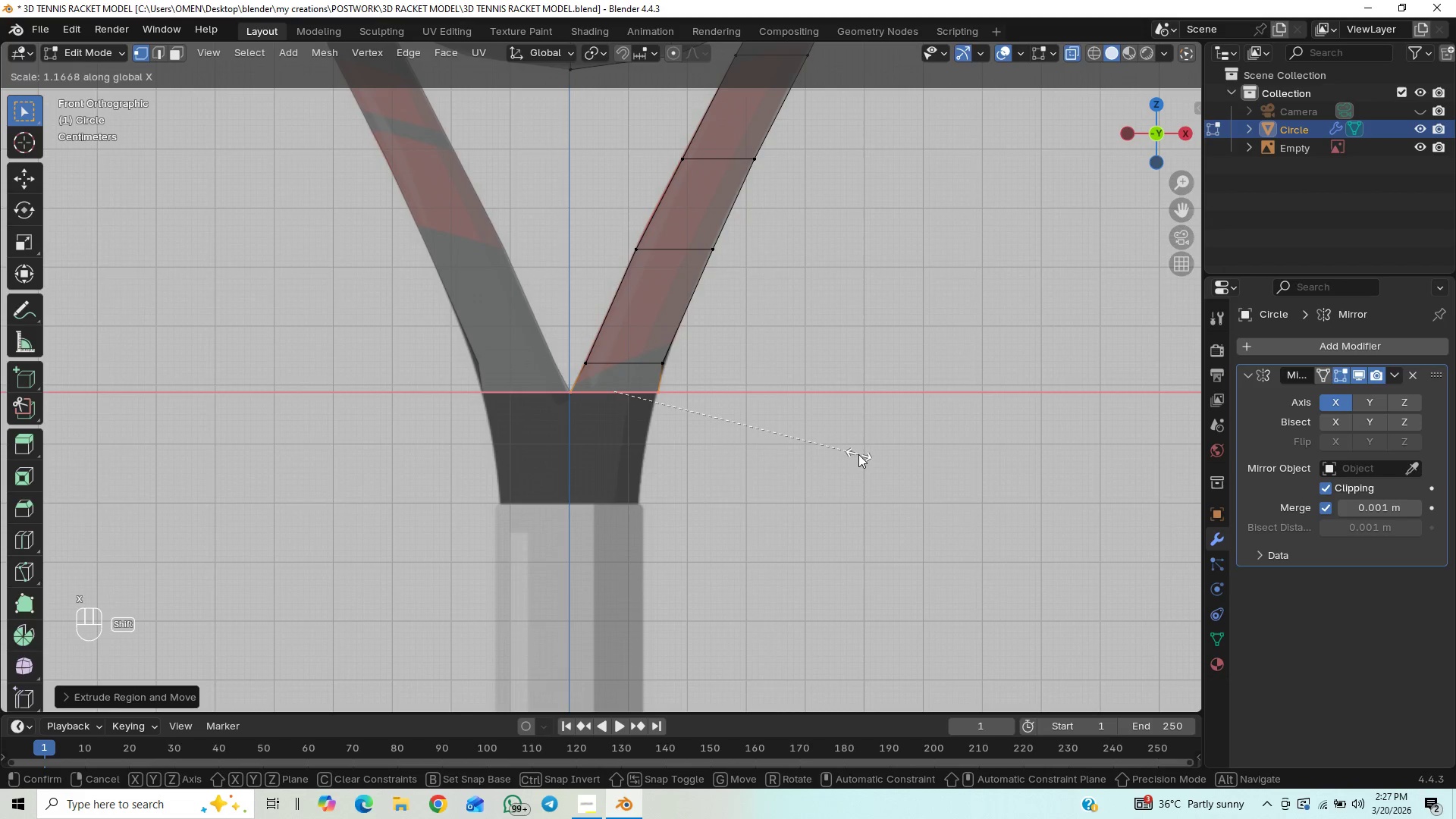 
key(Shift+ShiftLeft)
 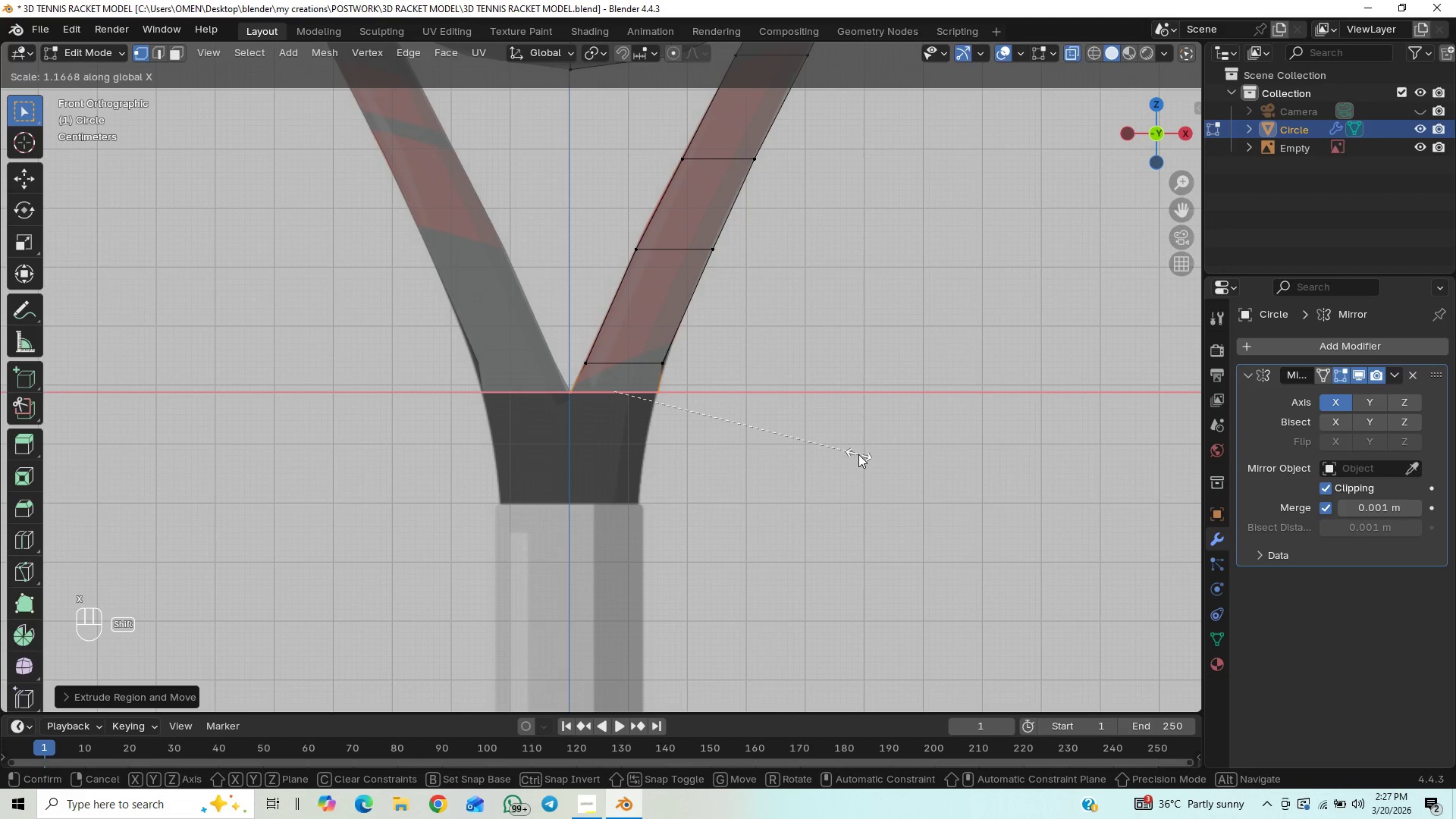 
key(Shift+ShiftLeft)
 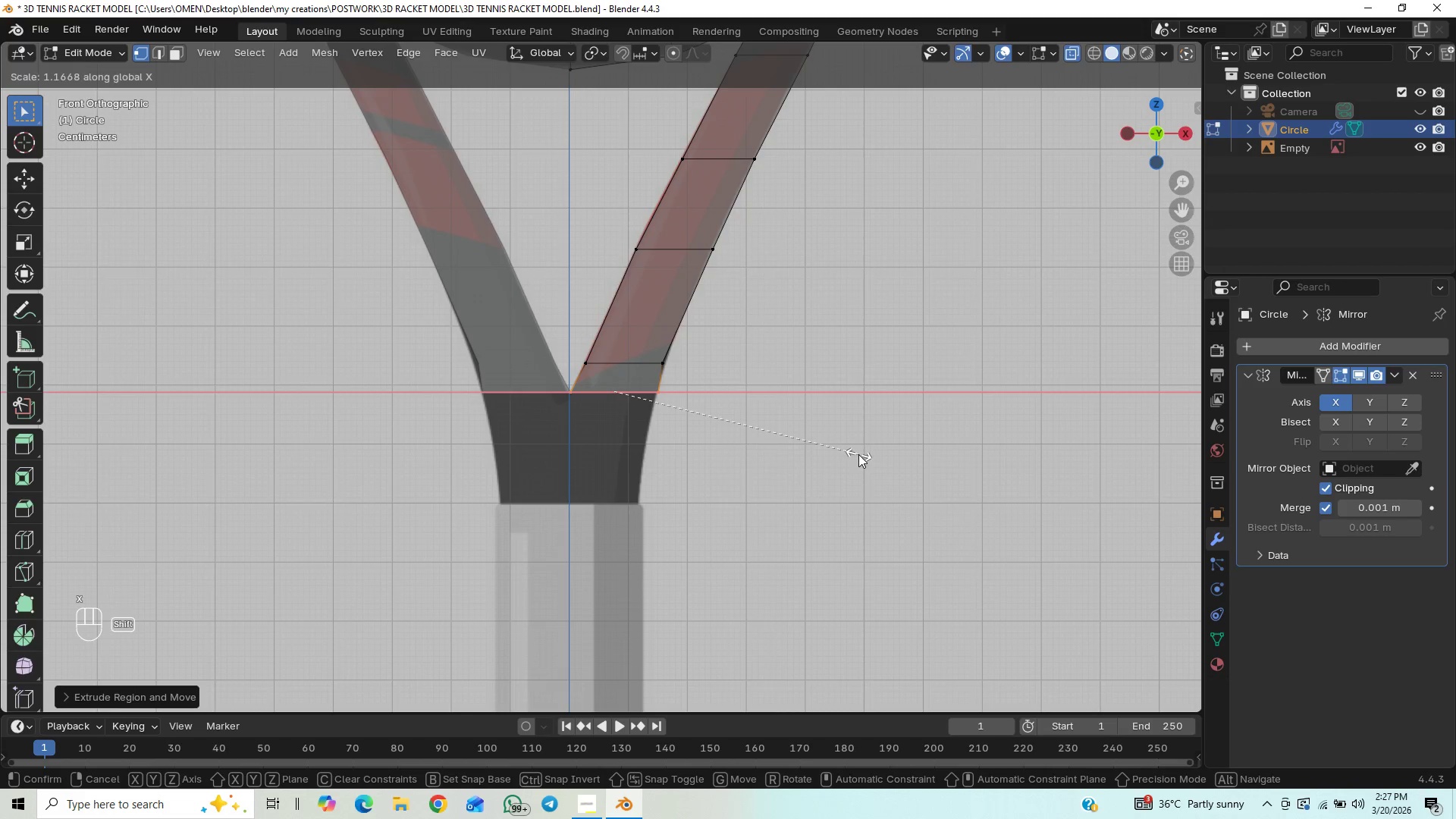 
key(Shift+ShiftLeft)
 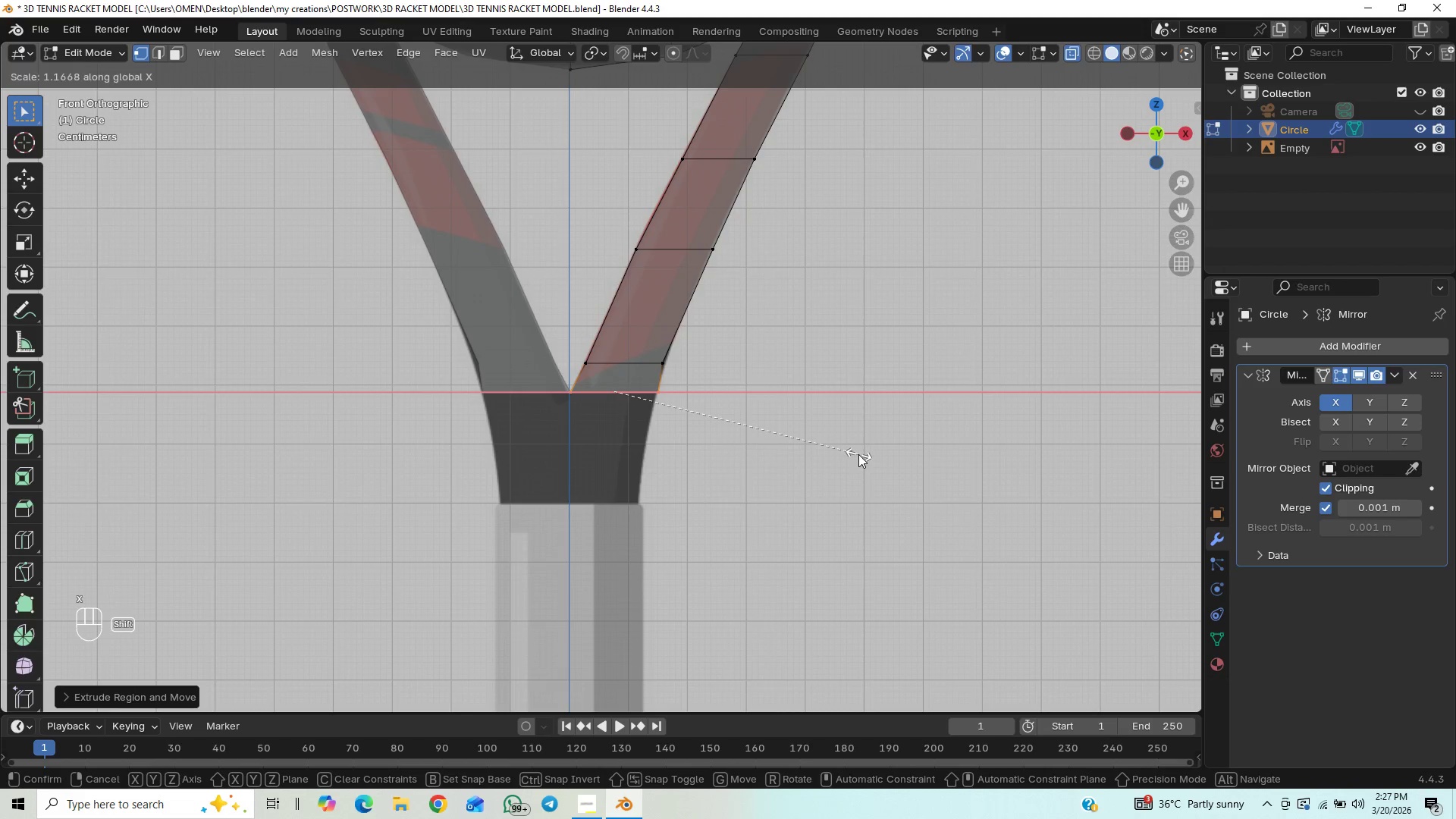 
key(Shift+ShiftLeft)
 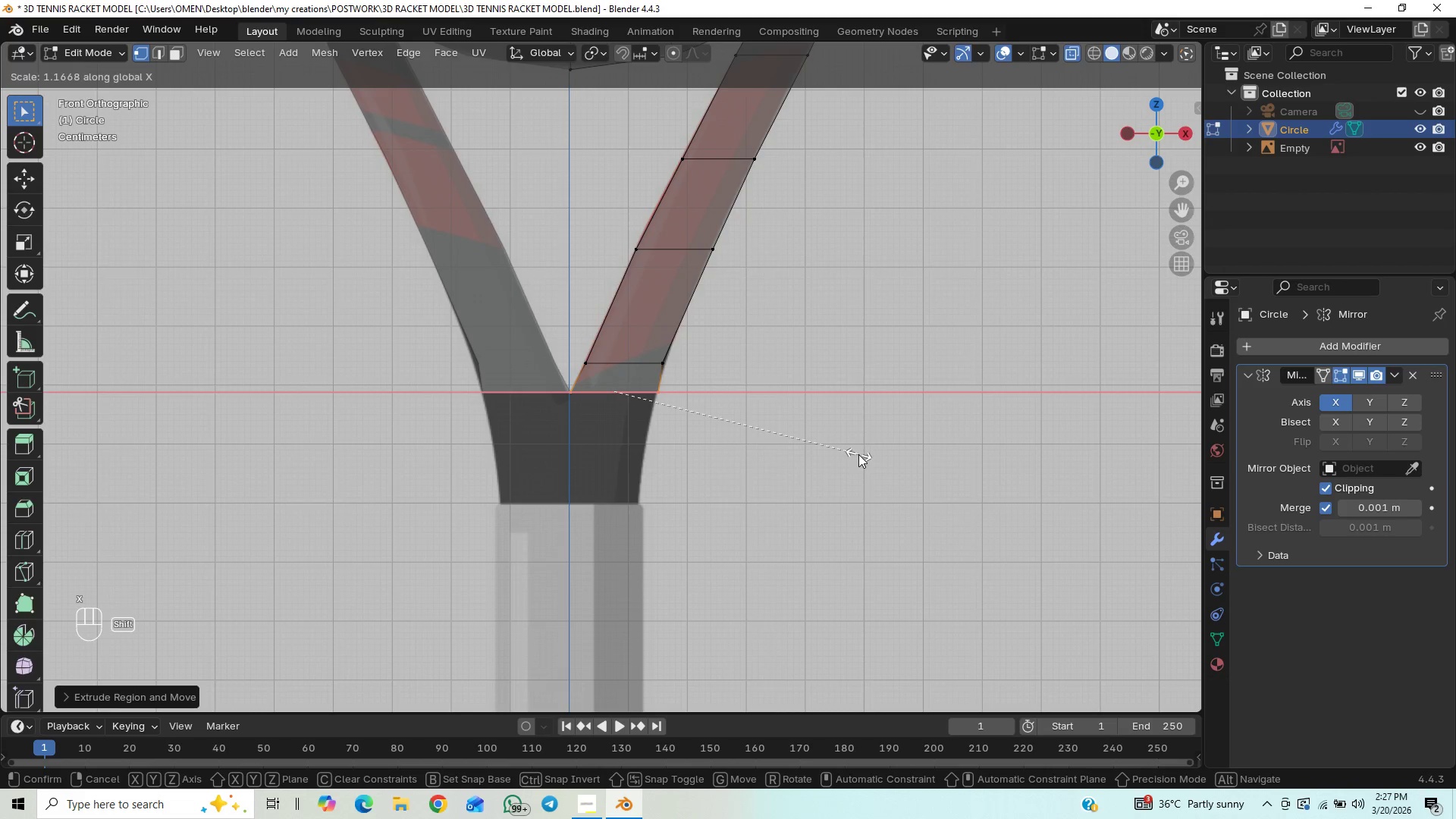 
key(Shift+ShiftLeft)
 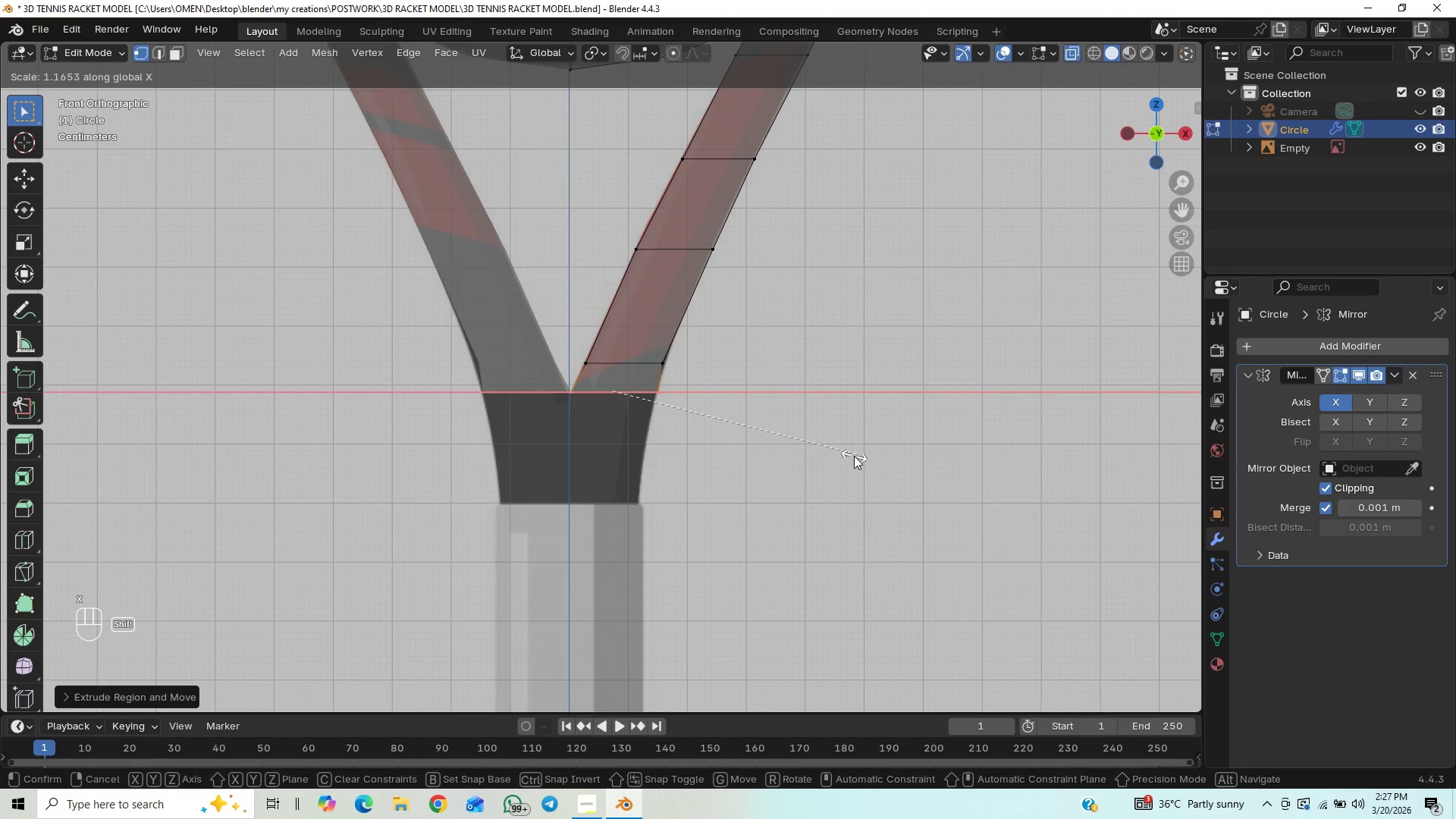 
key(Shift+ShiftLeft)
 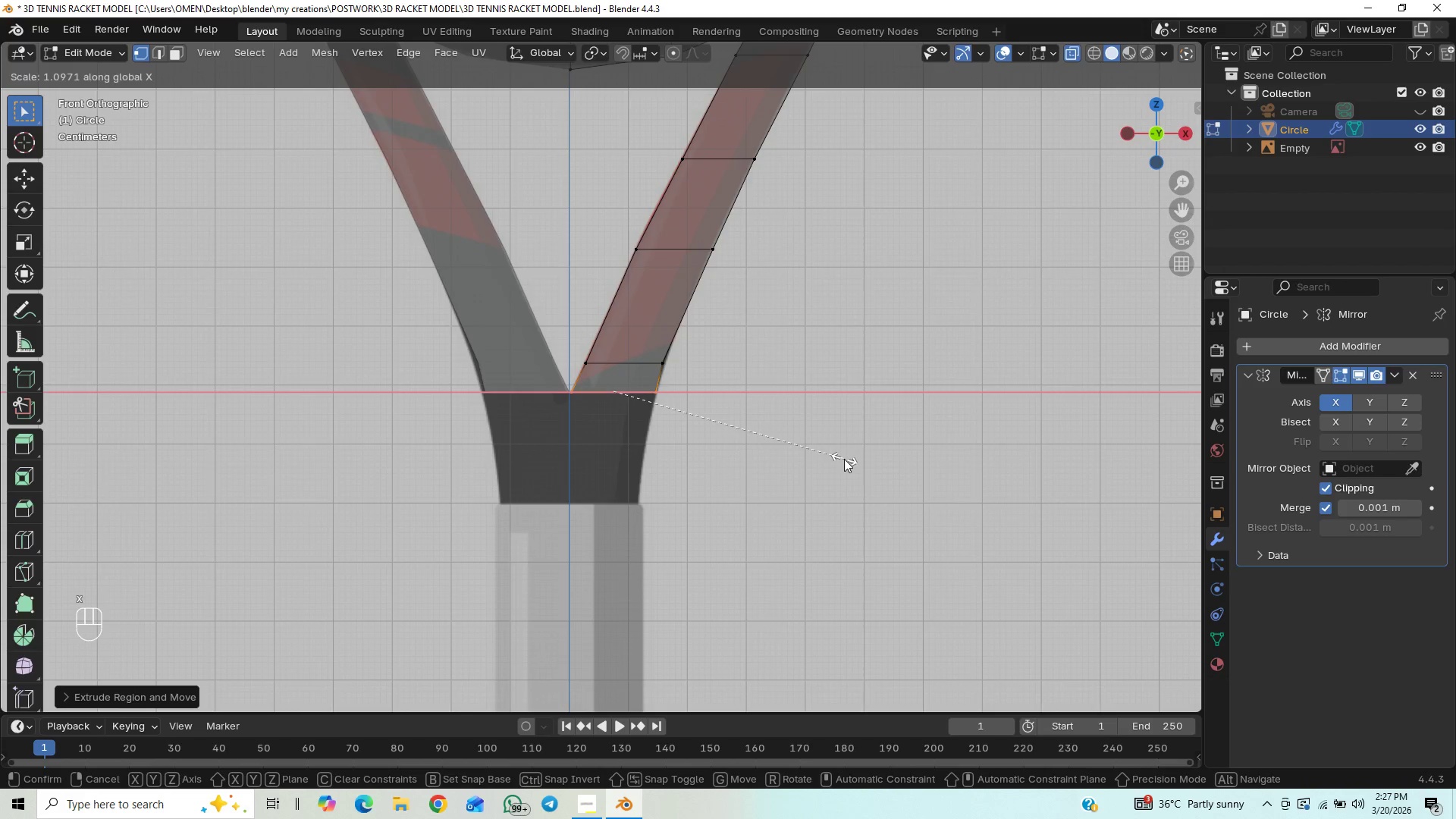 
hold_key(key=ShiftLeft, duration=1.5)
 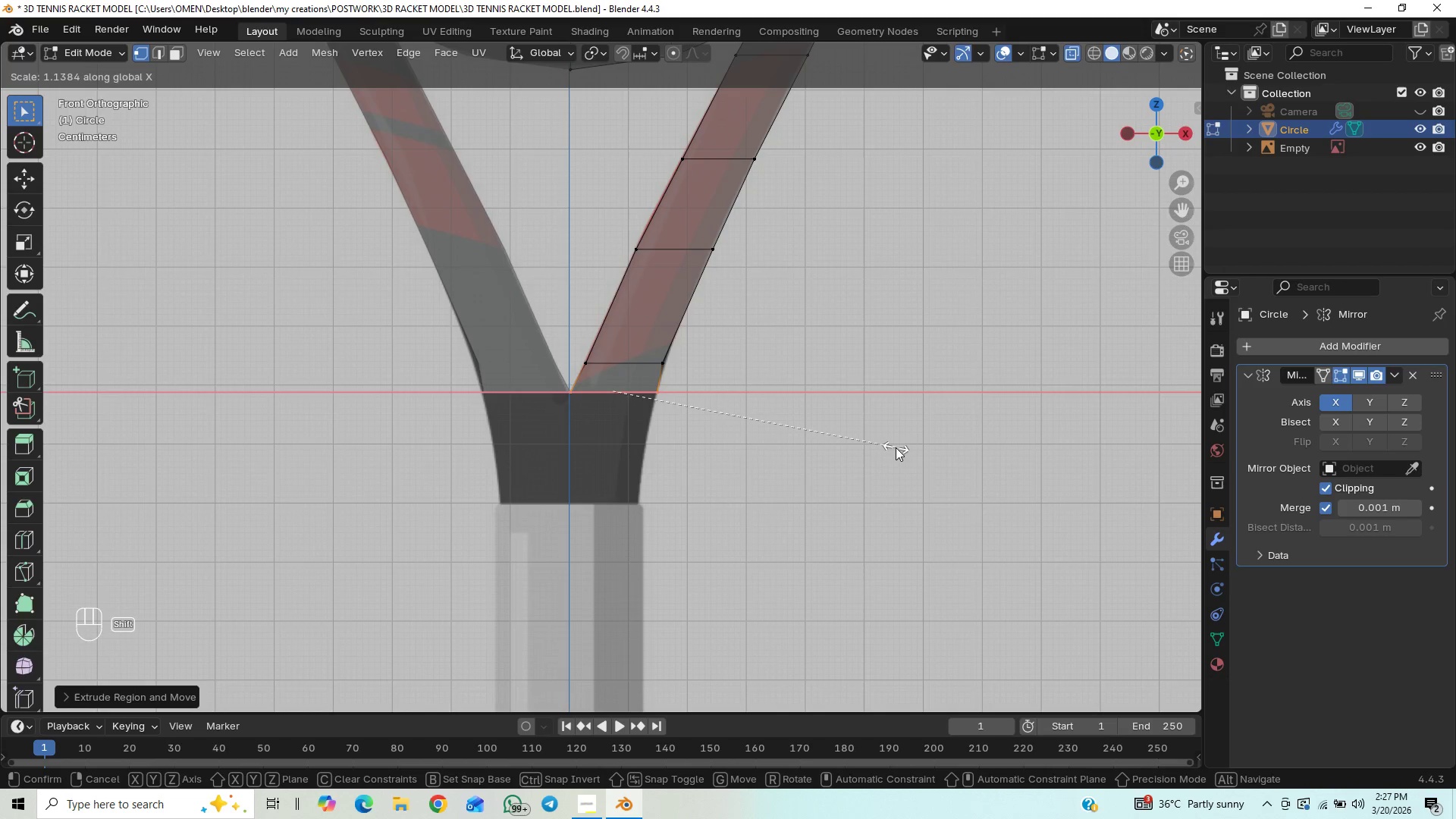 
hold_key(key=ShiftLeft, duration=1.52)
 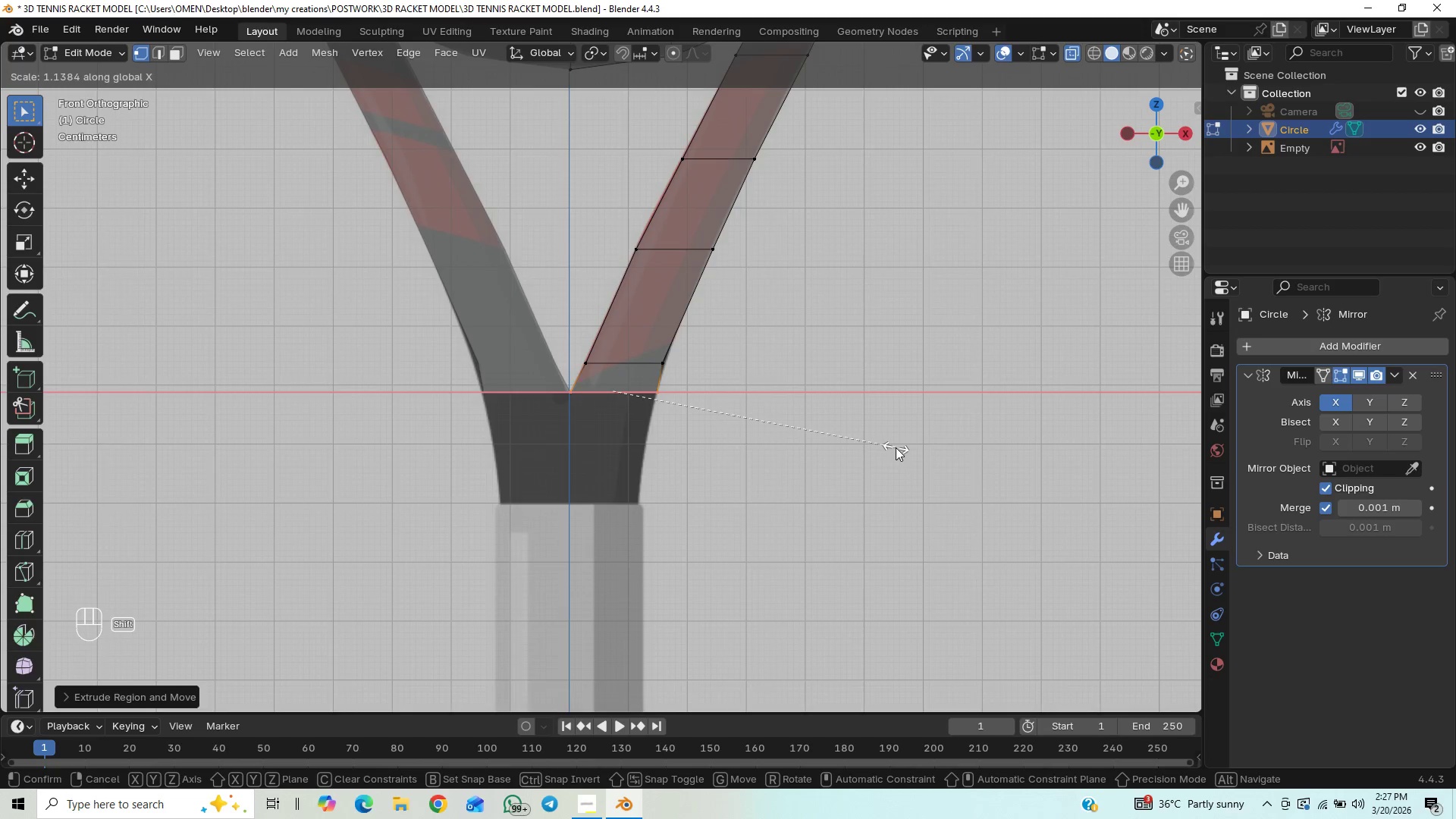 
hold_key(key=ShiftLeft, duration=1.51)
 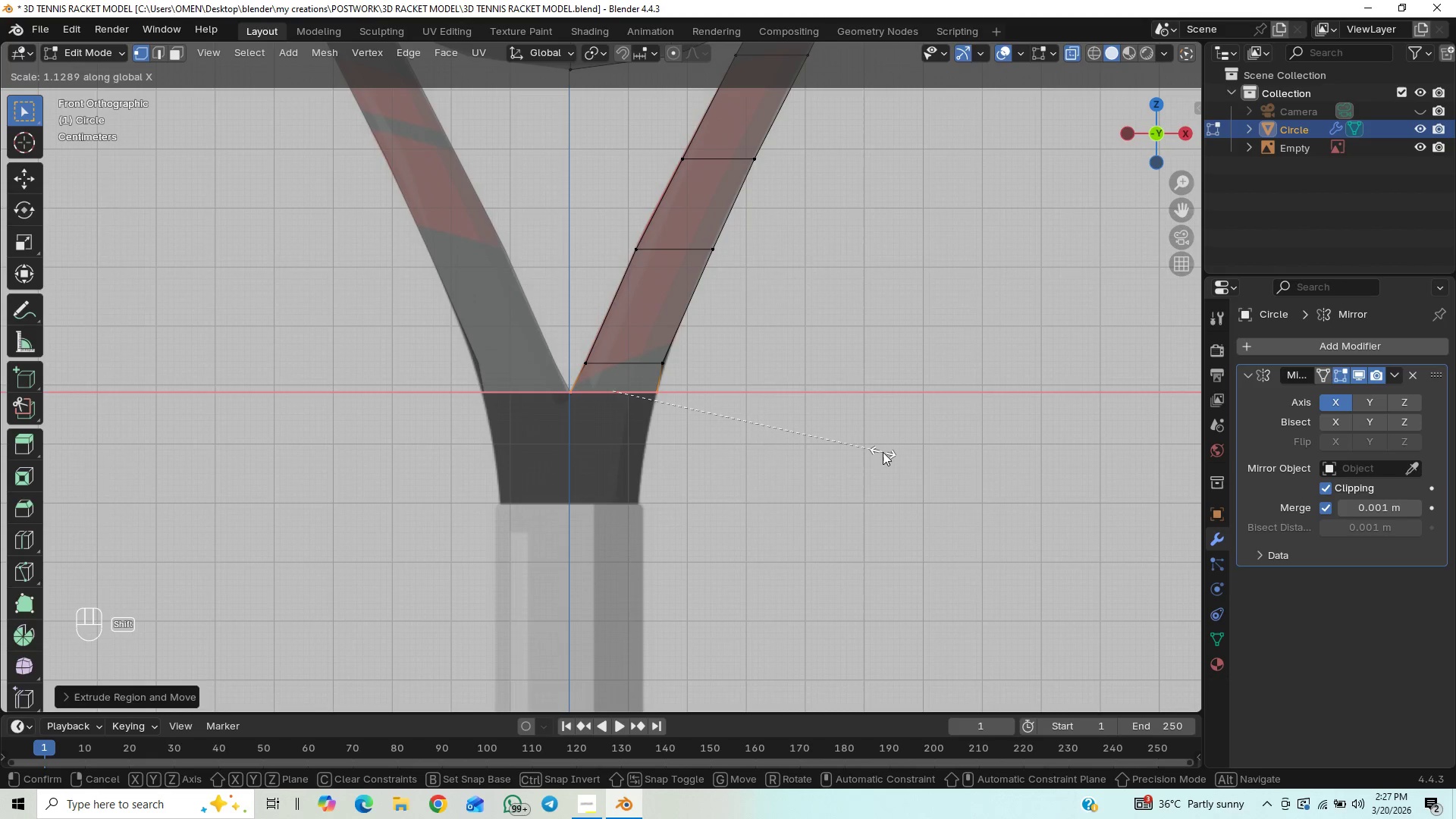 
hold_key(key=ShiftLeft, duration=1.5)
 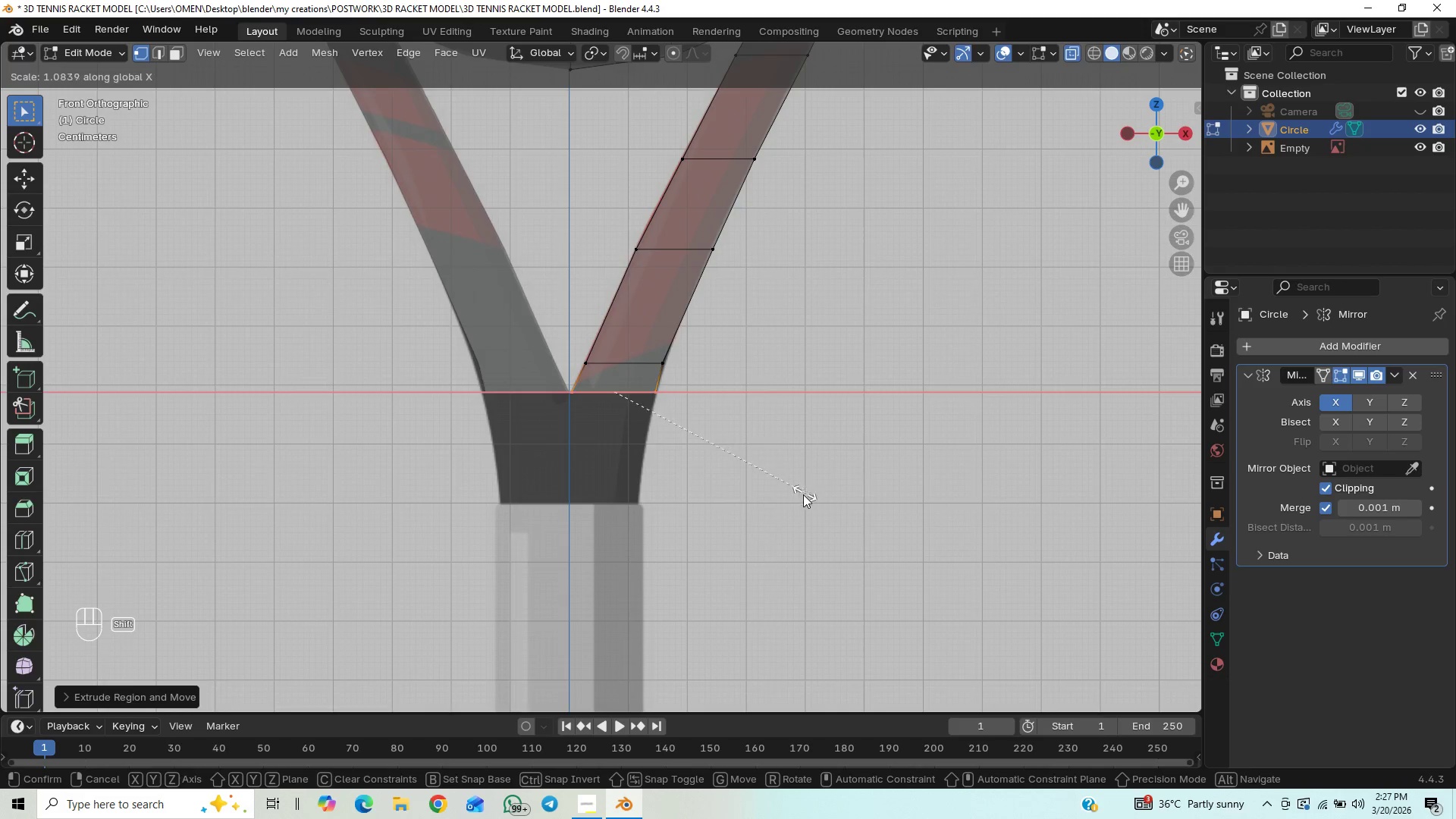 
key(Shift+ShiftLeft)
 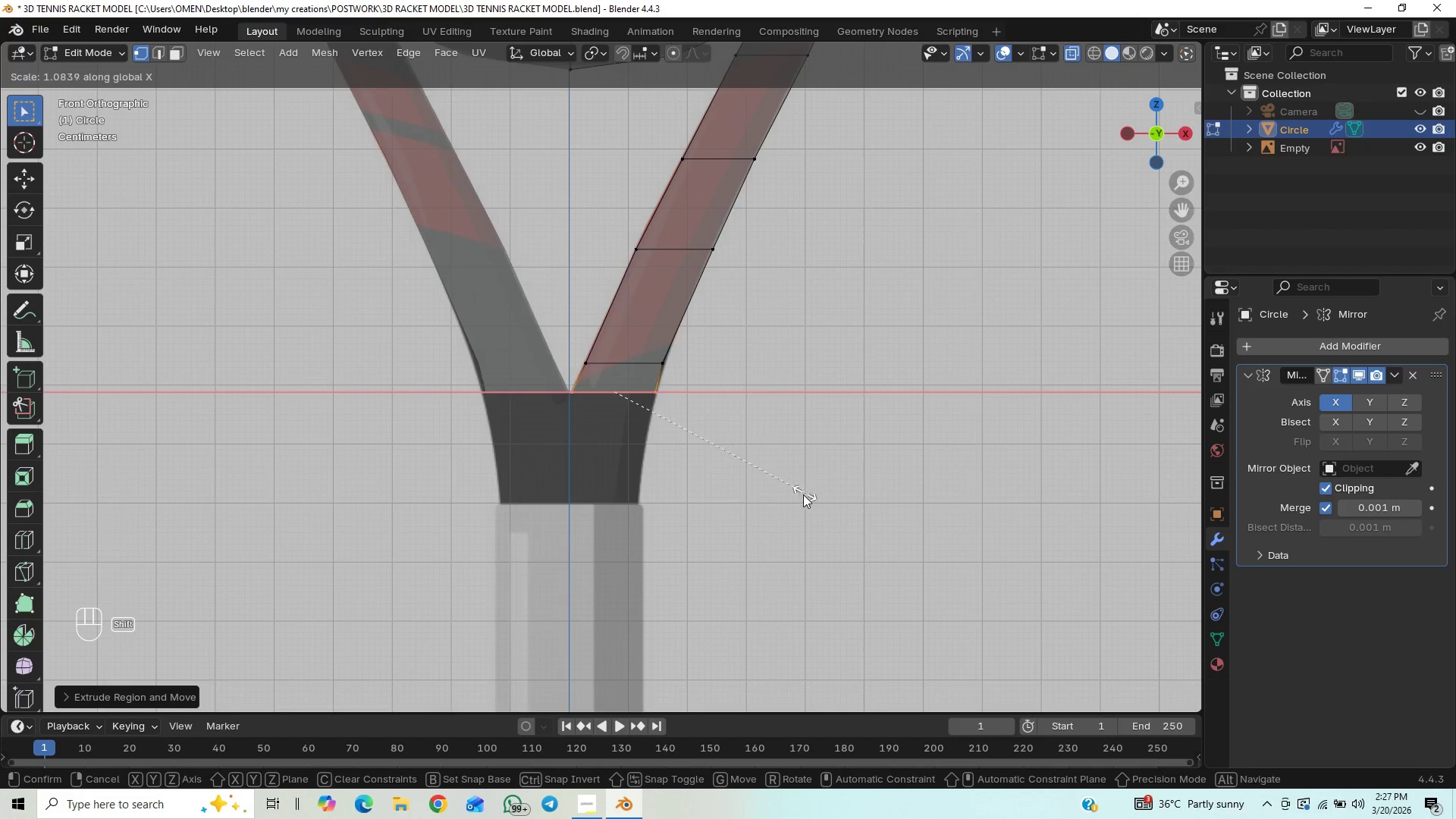 
key(Shift+ShiftLeft)
 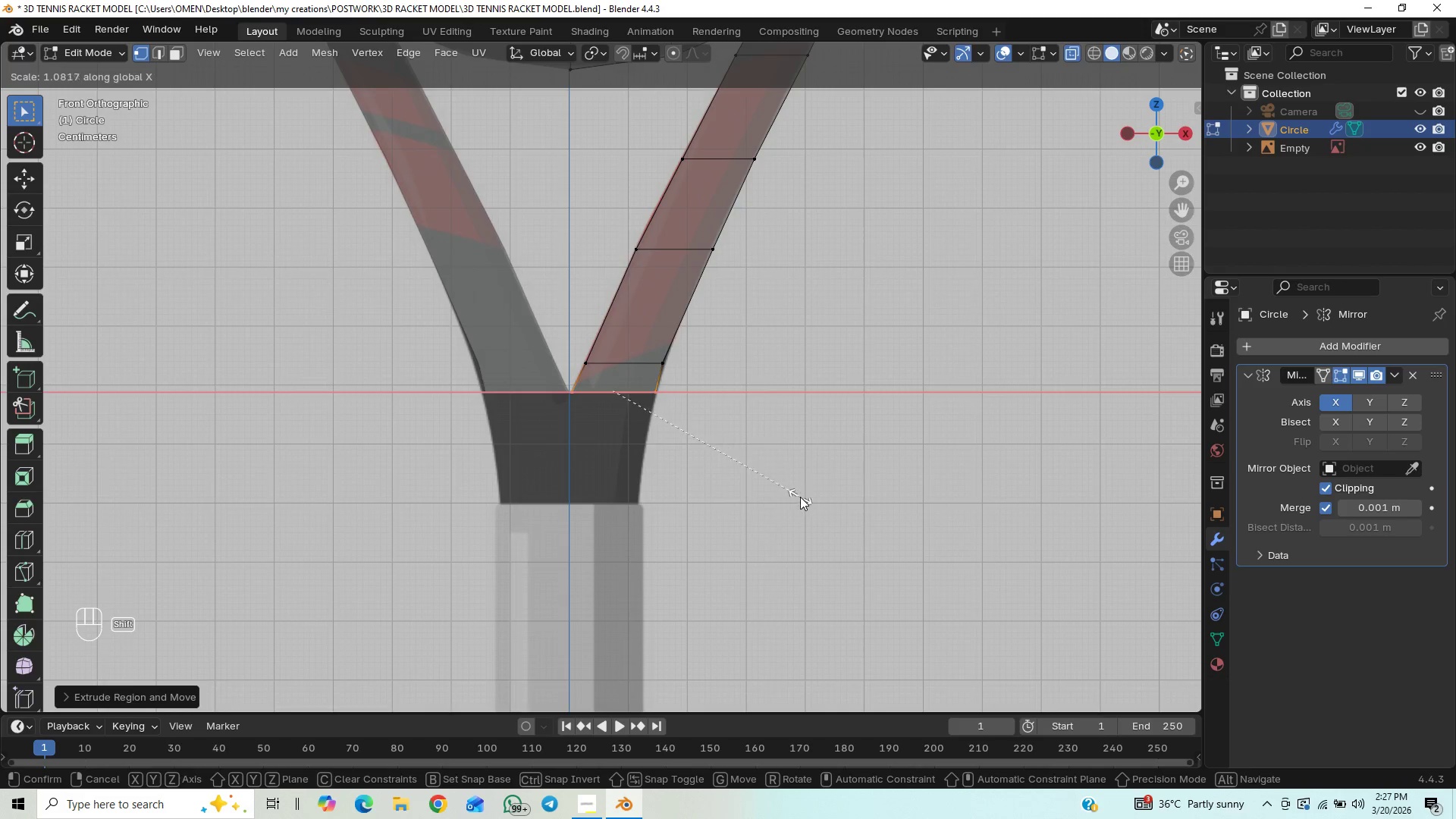 
key(Shift+ShiftLeft)
 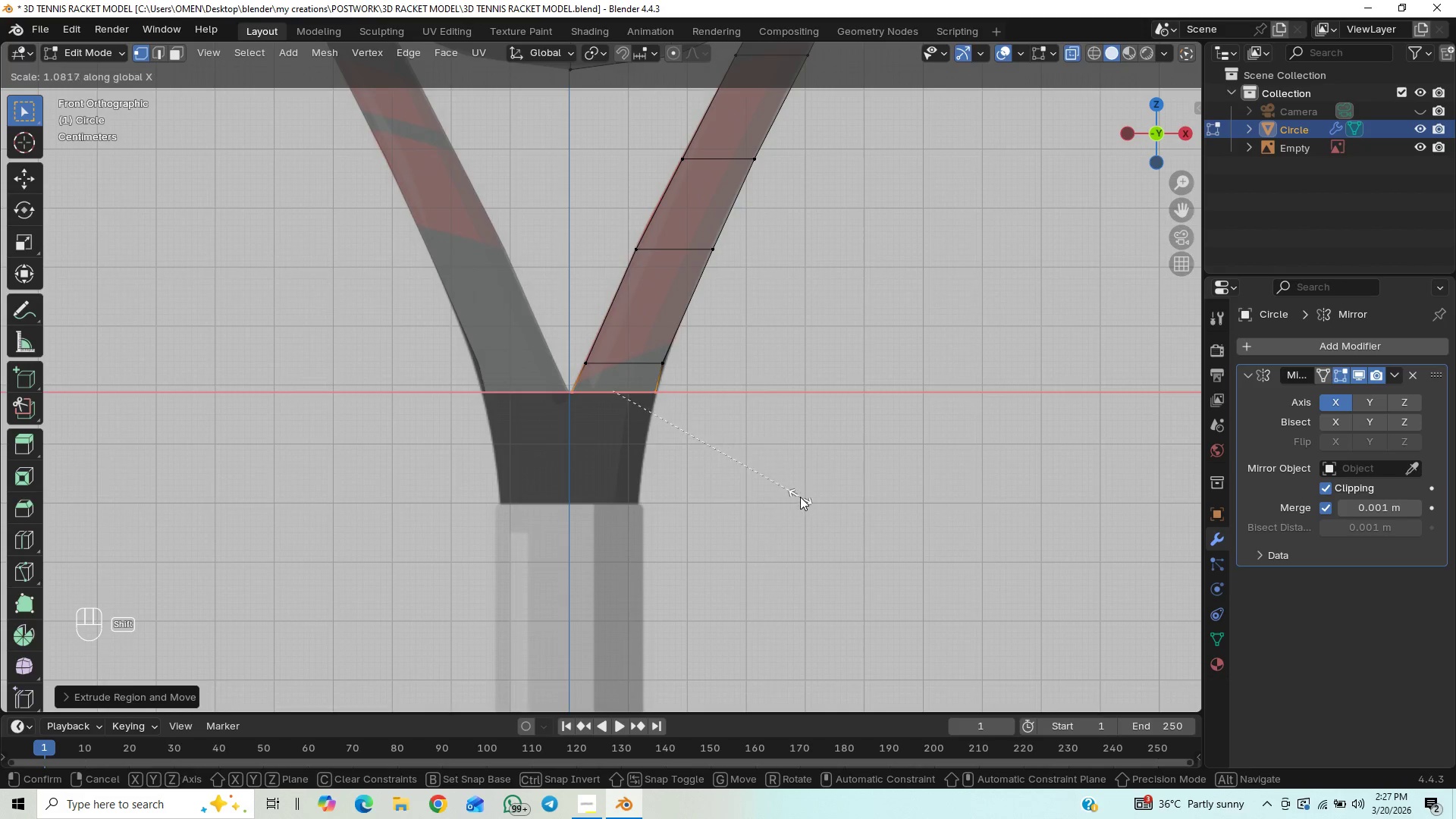 
right_click([800, 497])
 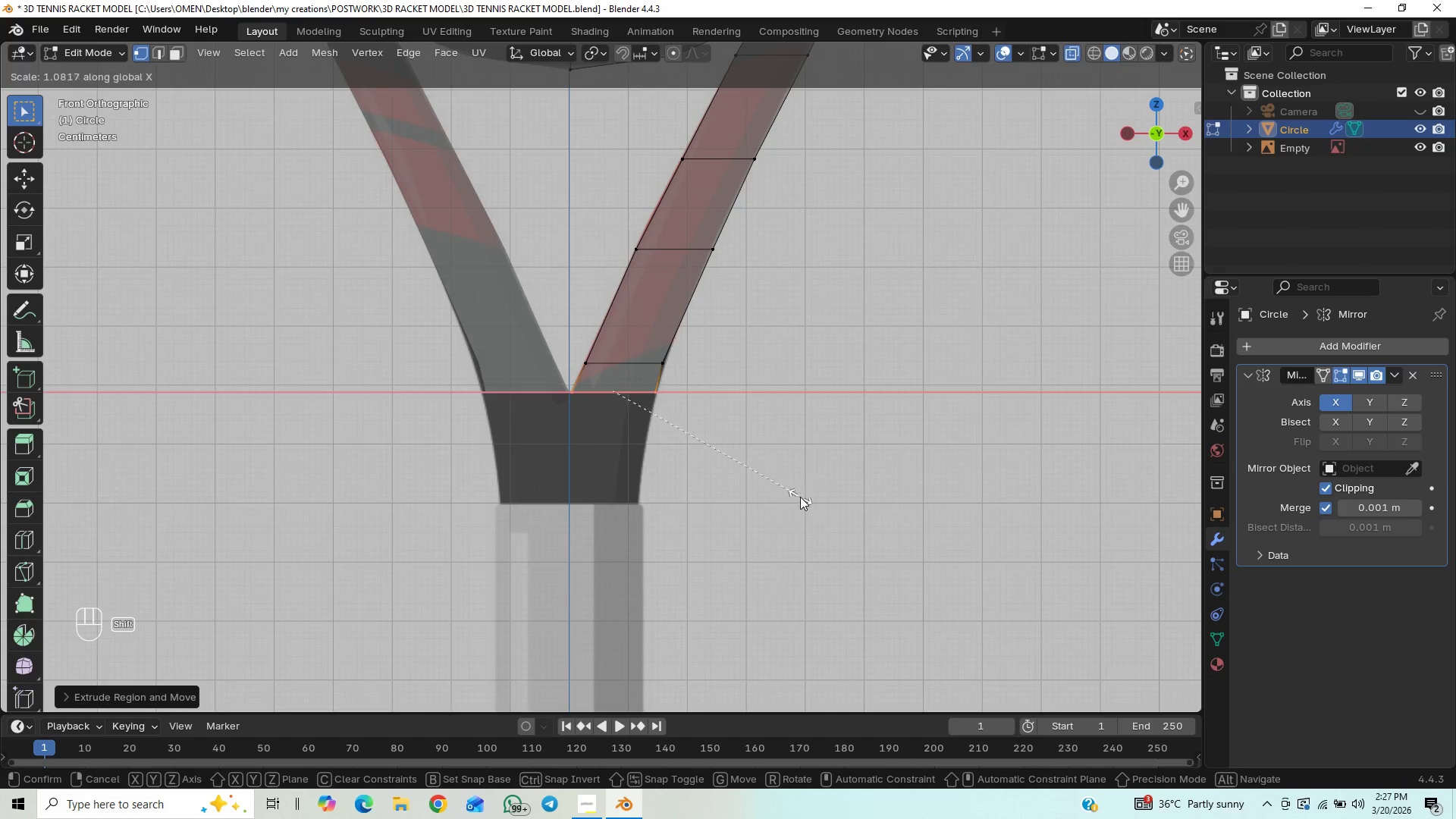 
key(Shift+ShiftLeft)
 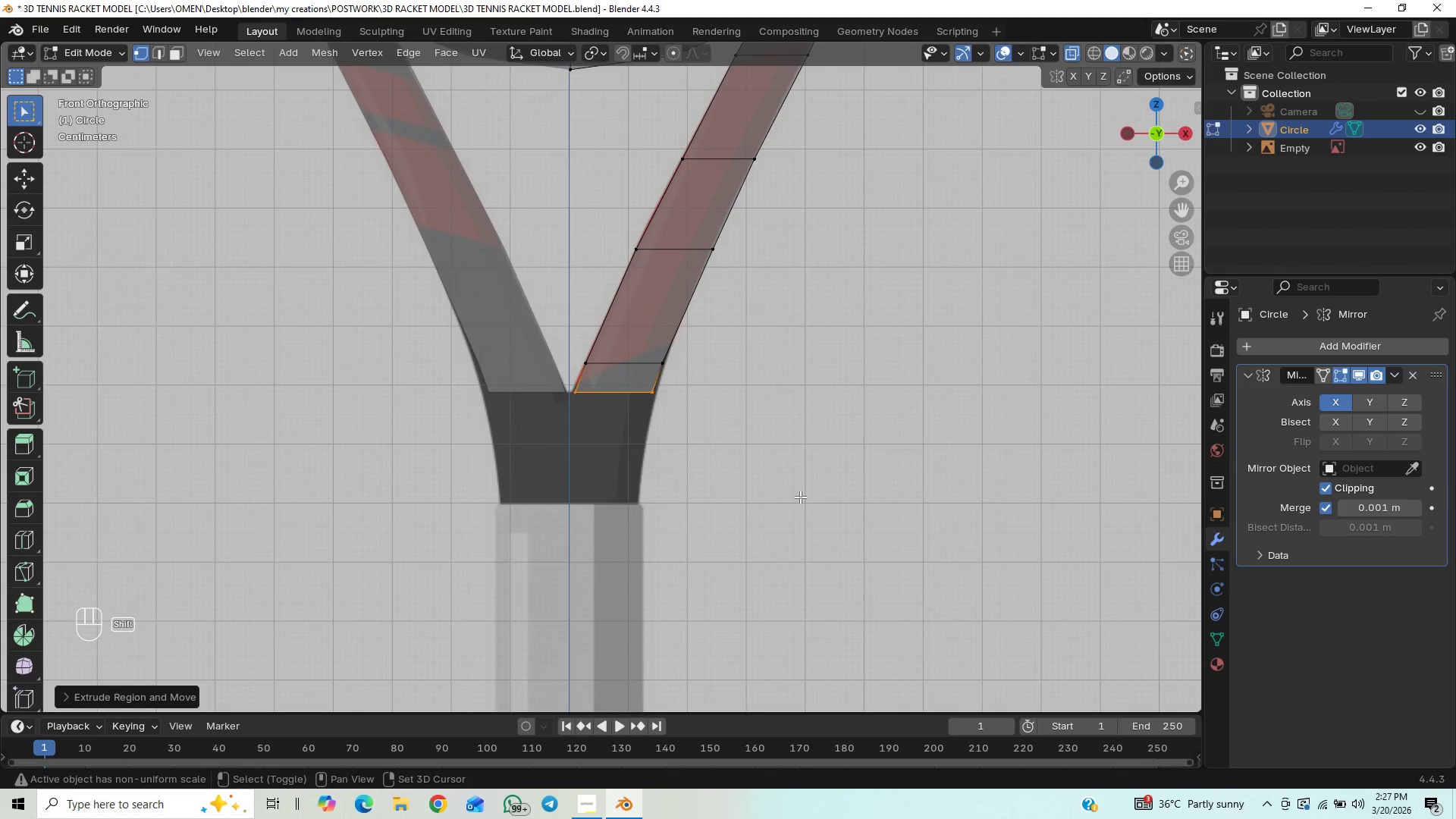 
key(Shift+ShiftLeft)
 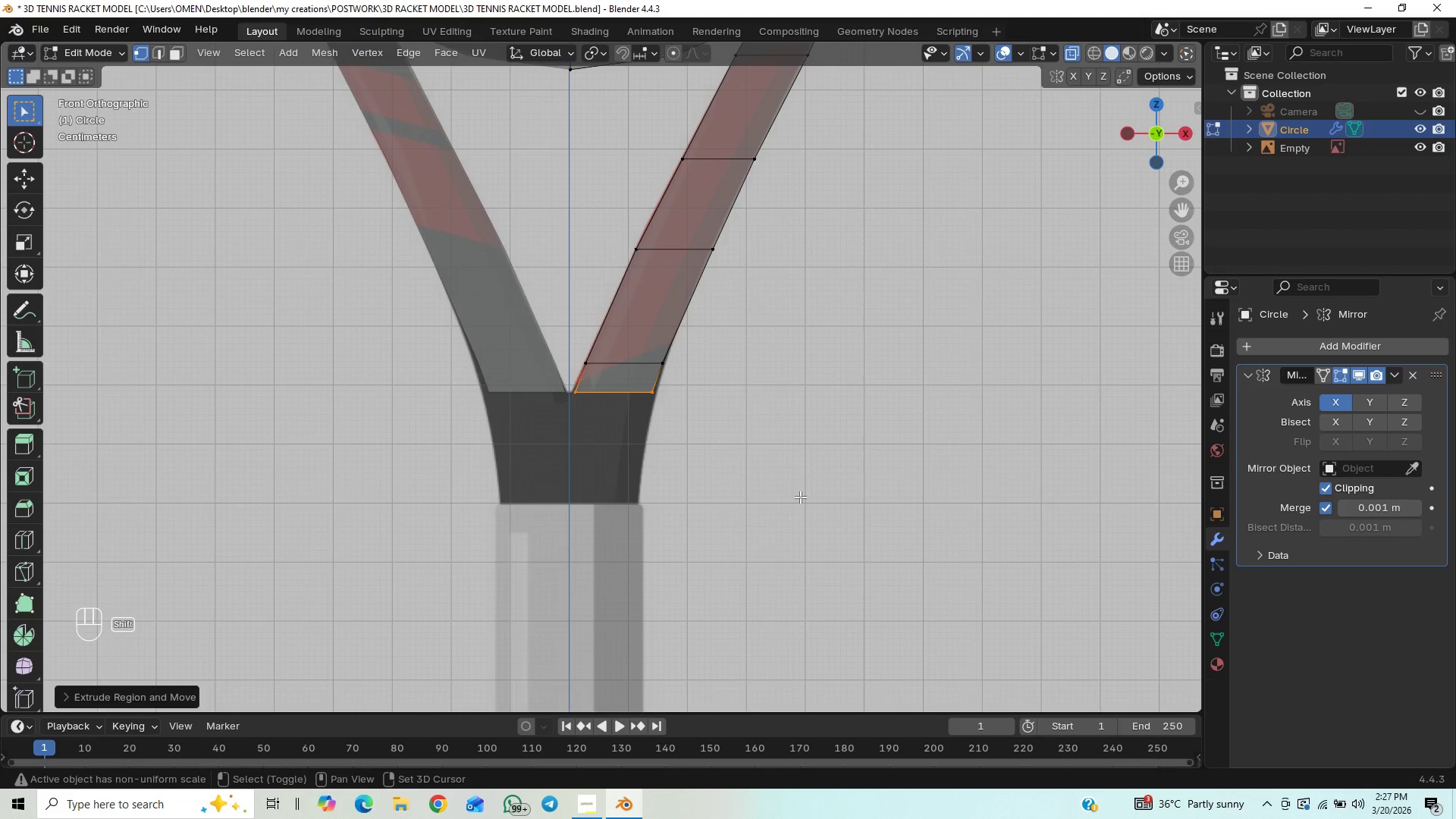 
key(Shift+ShiftLeft)
 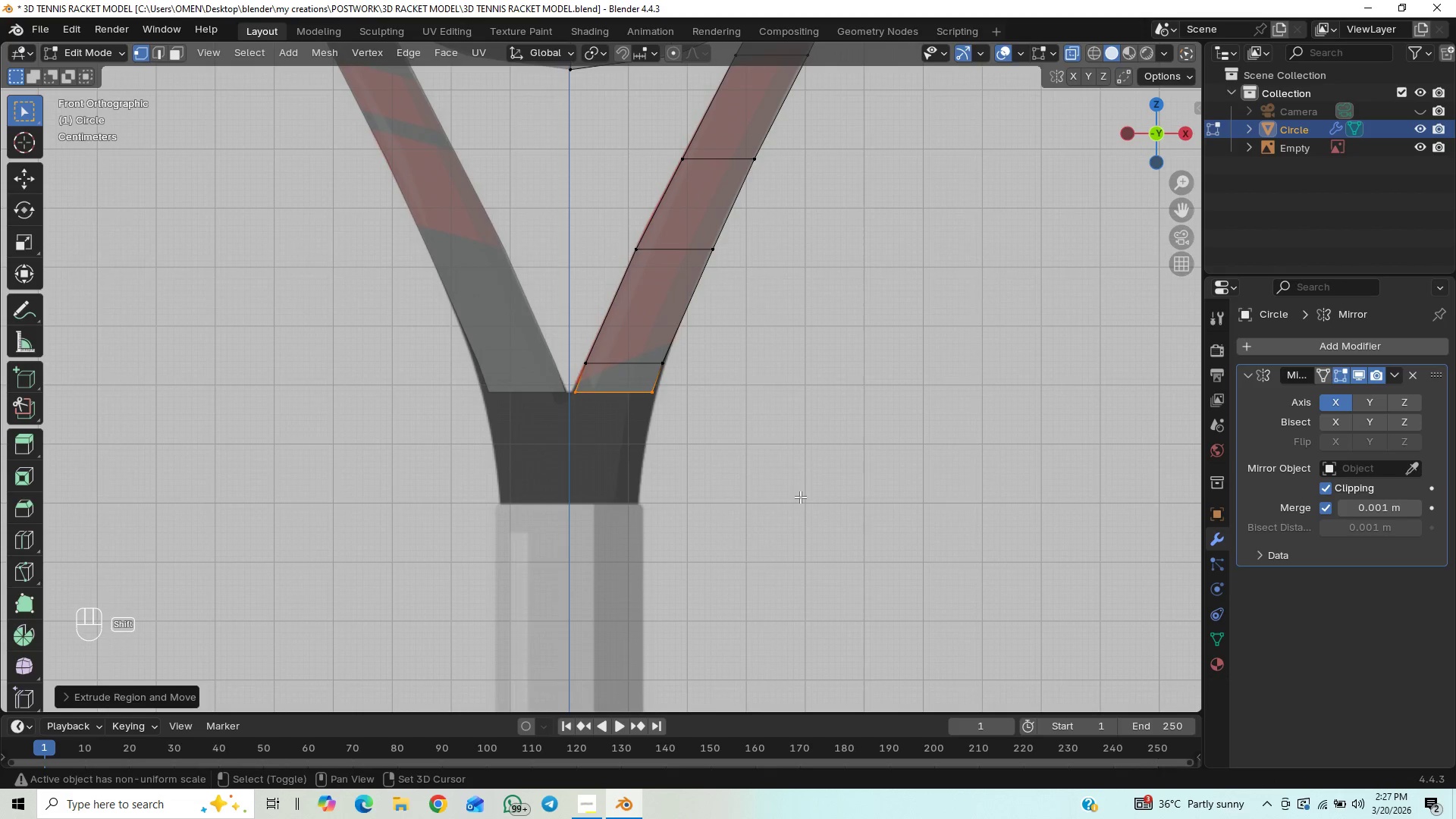 
key(Shift+ShiftLeft)
 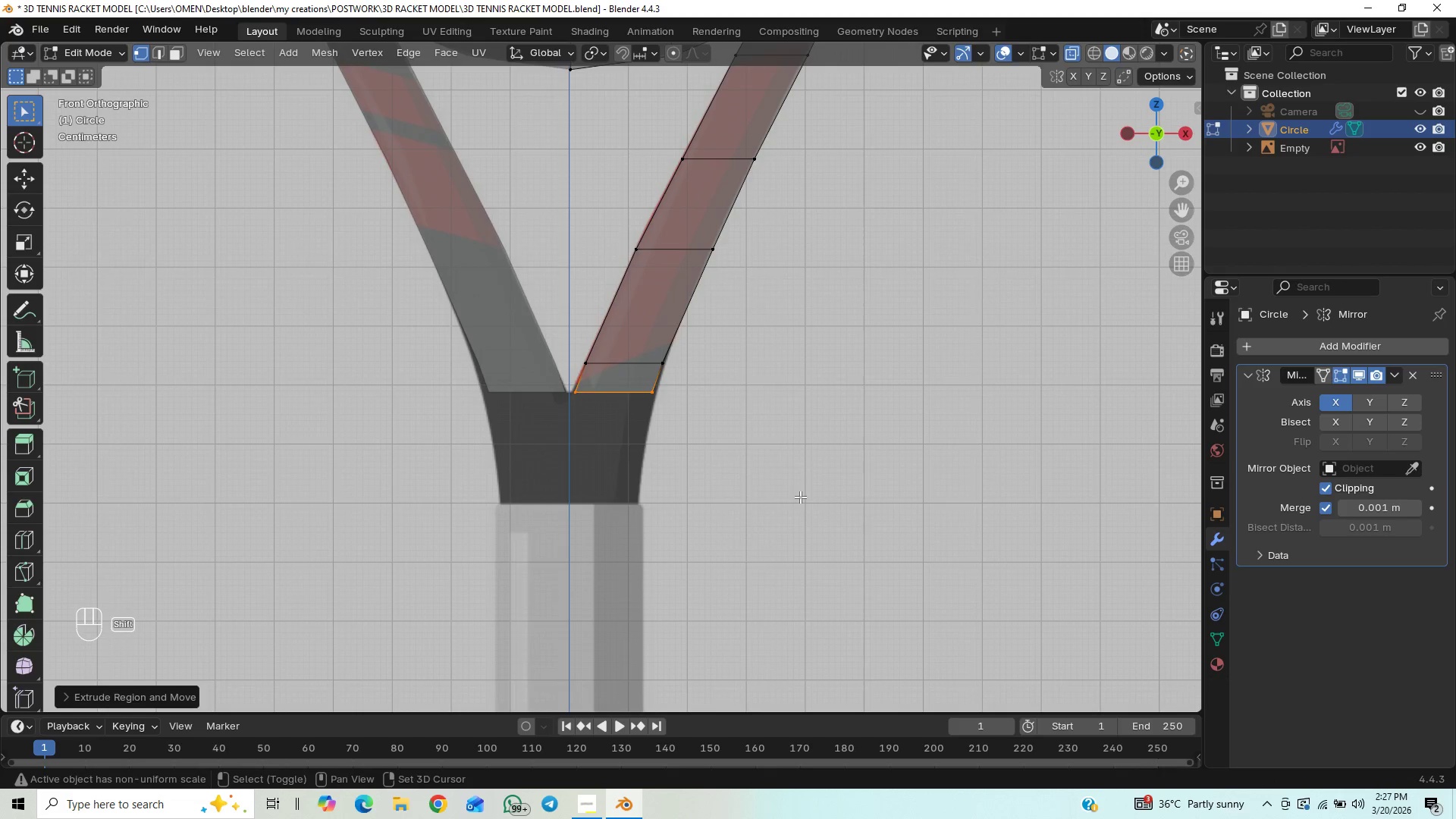 
key(Shift+ShiftLeft)
 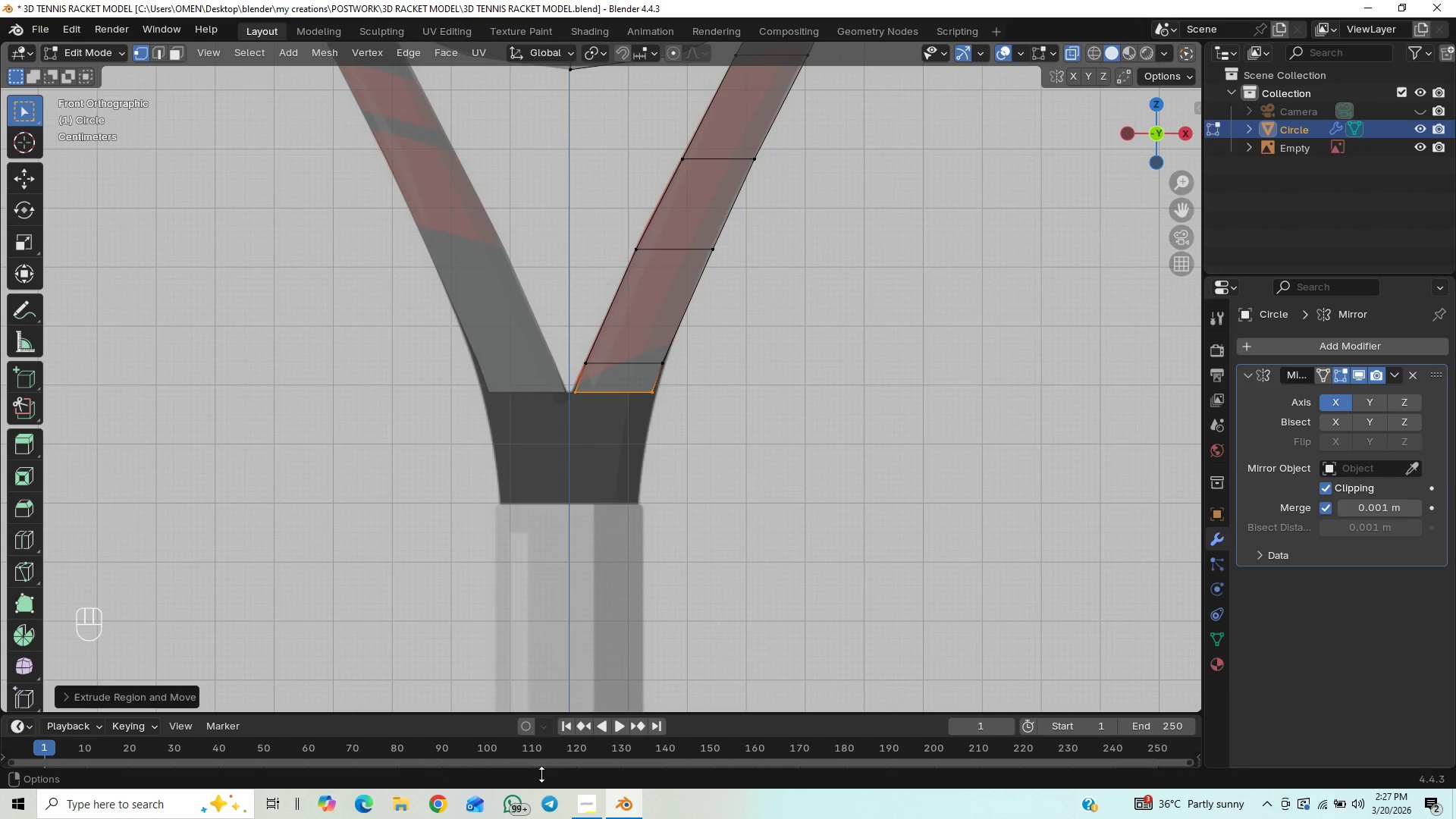 
left_click([573, 799])